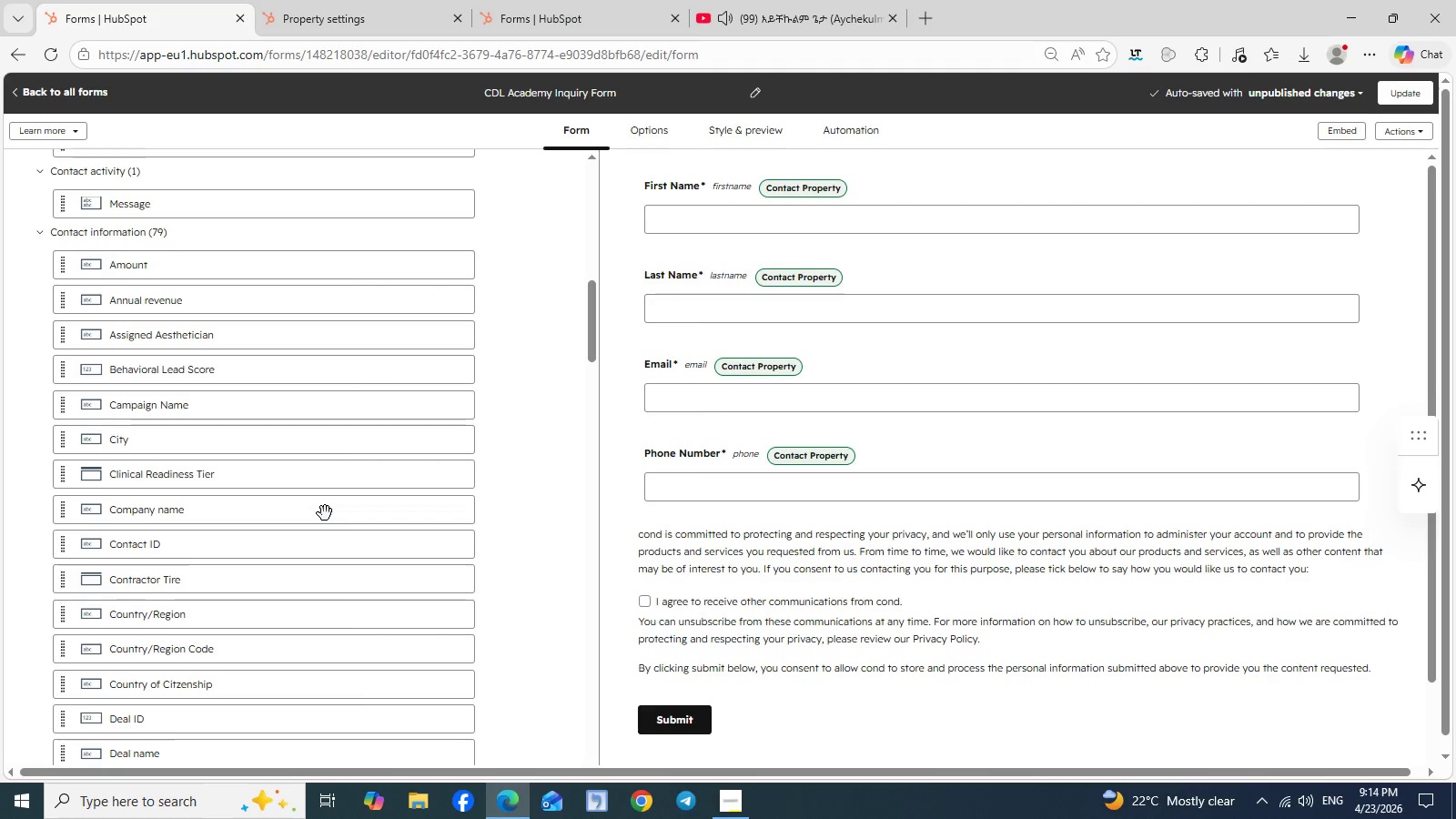 
scroll: coordinate [325, 513], scroll_direction: none, amount: 0.0
 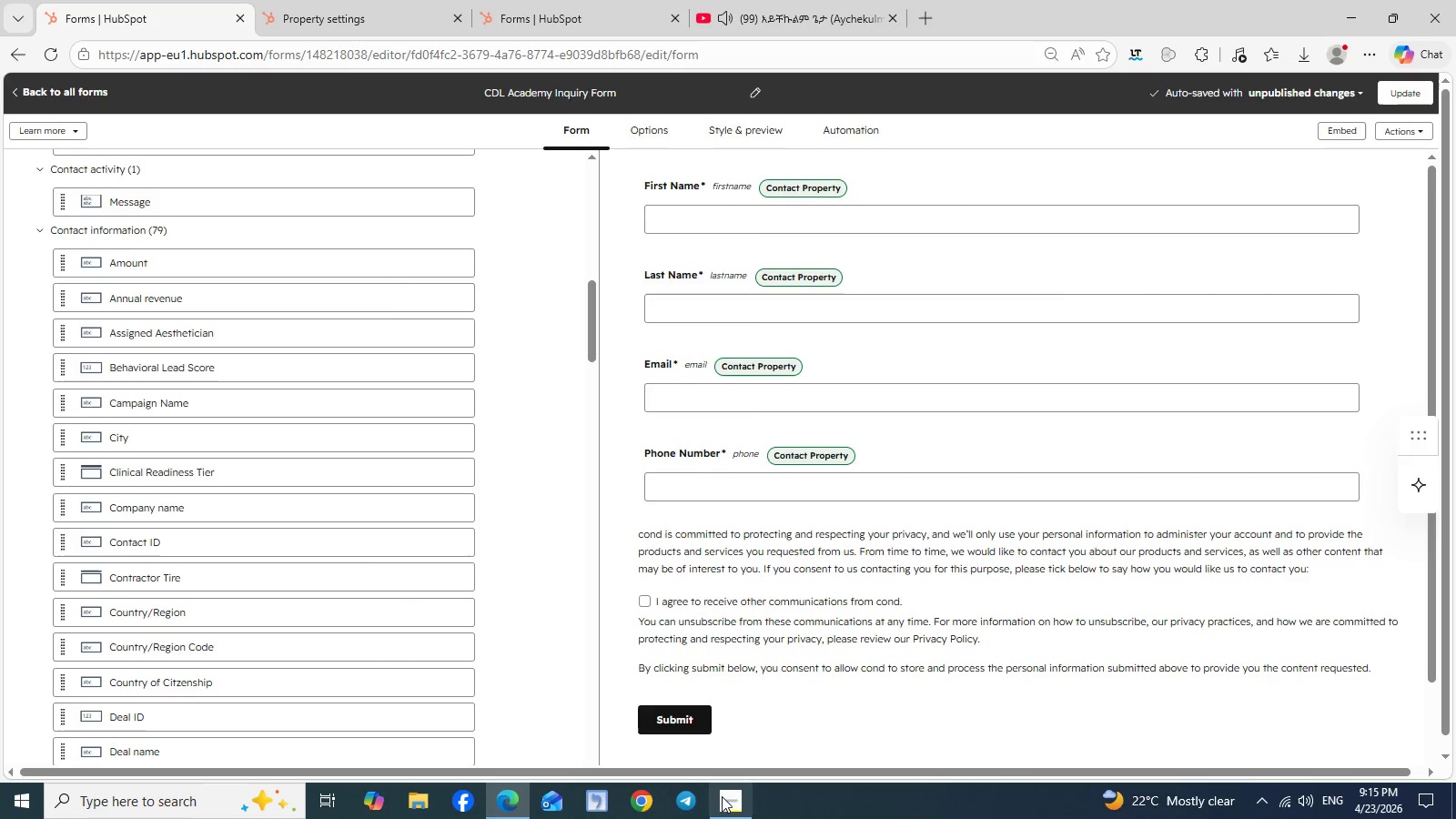 
left_click([734, 804])